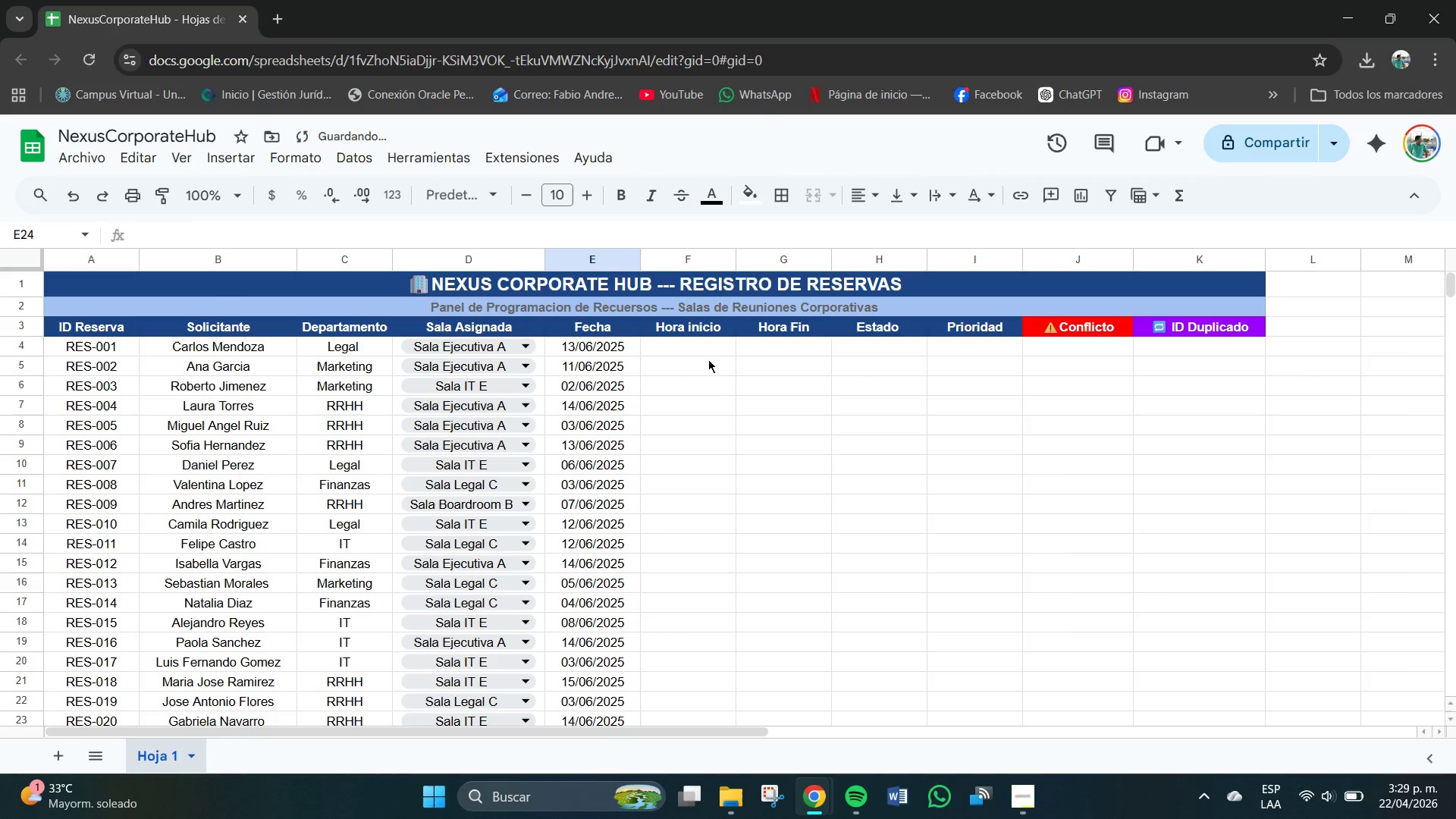 
left_click([698, 355])
 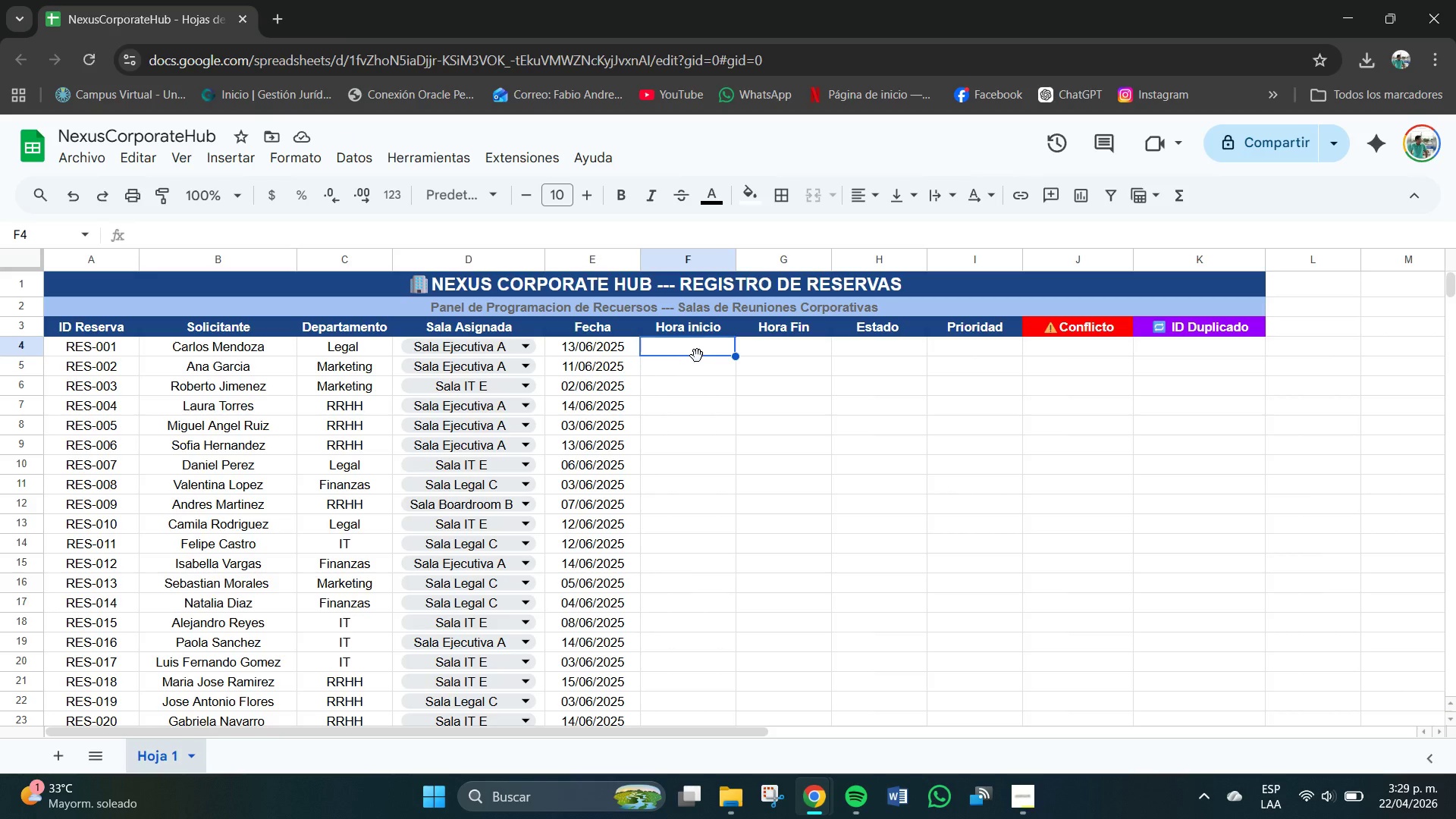 
wait(9.3)
 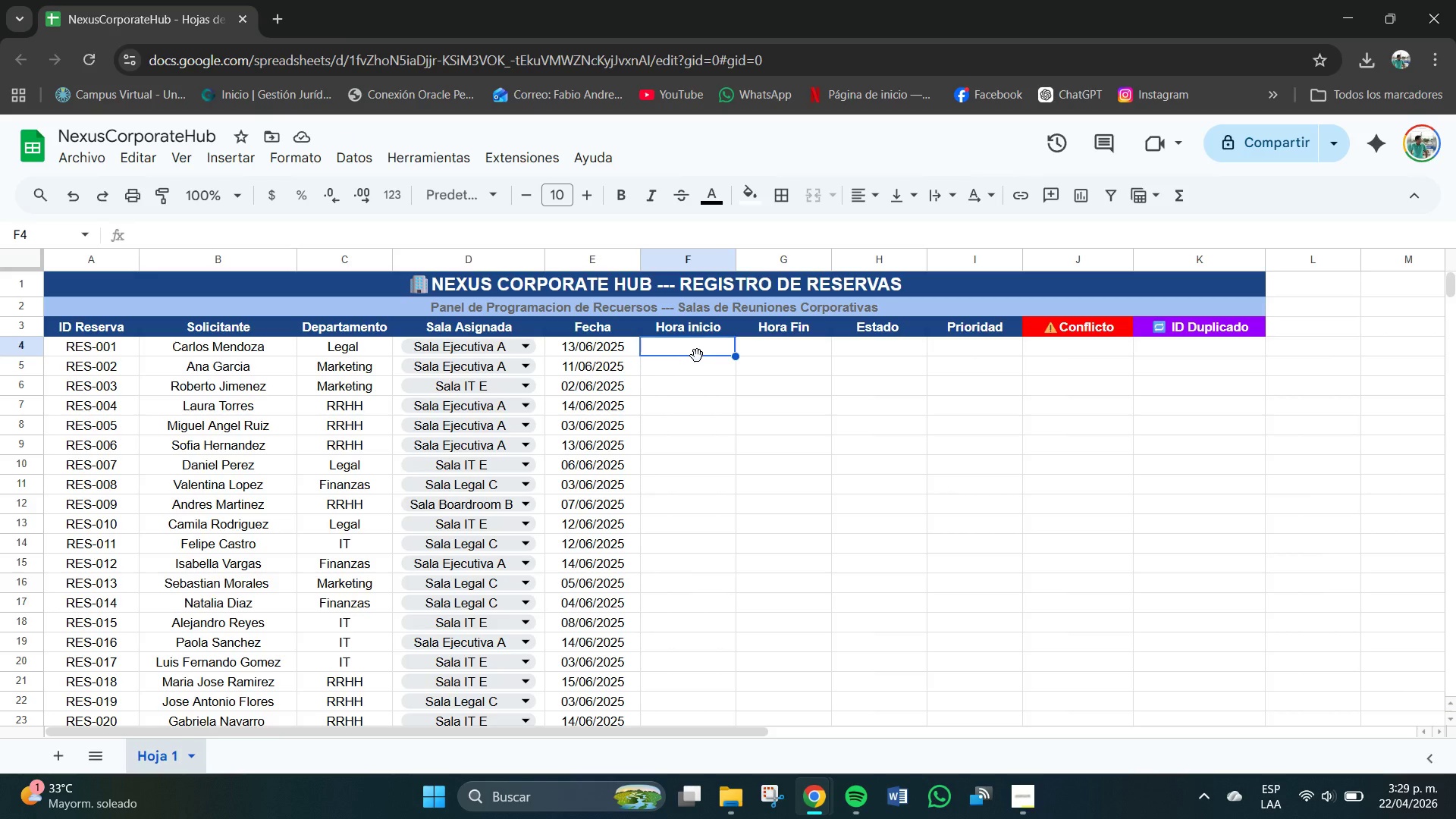 
double_click([695, 355])
 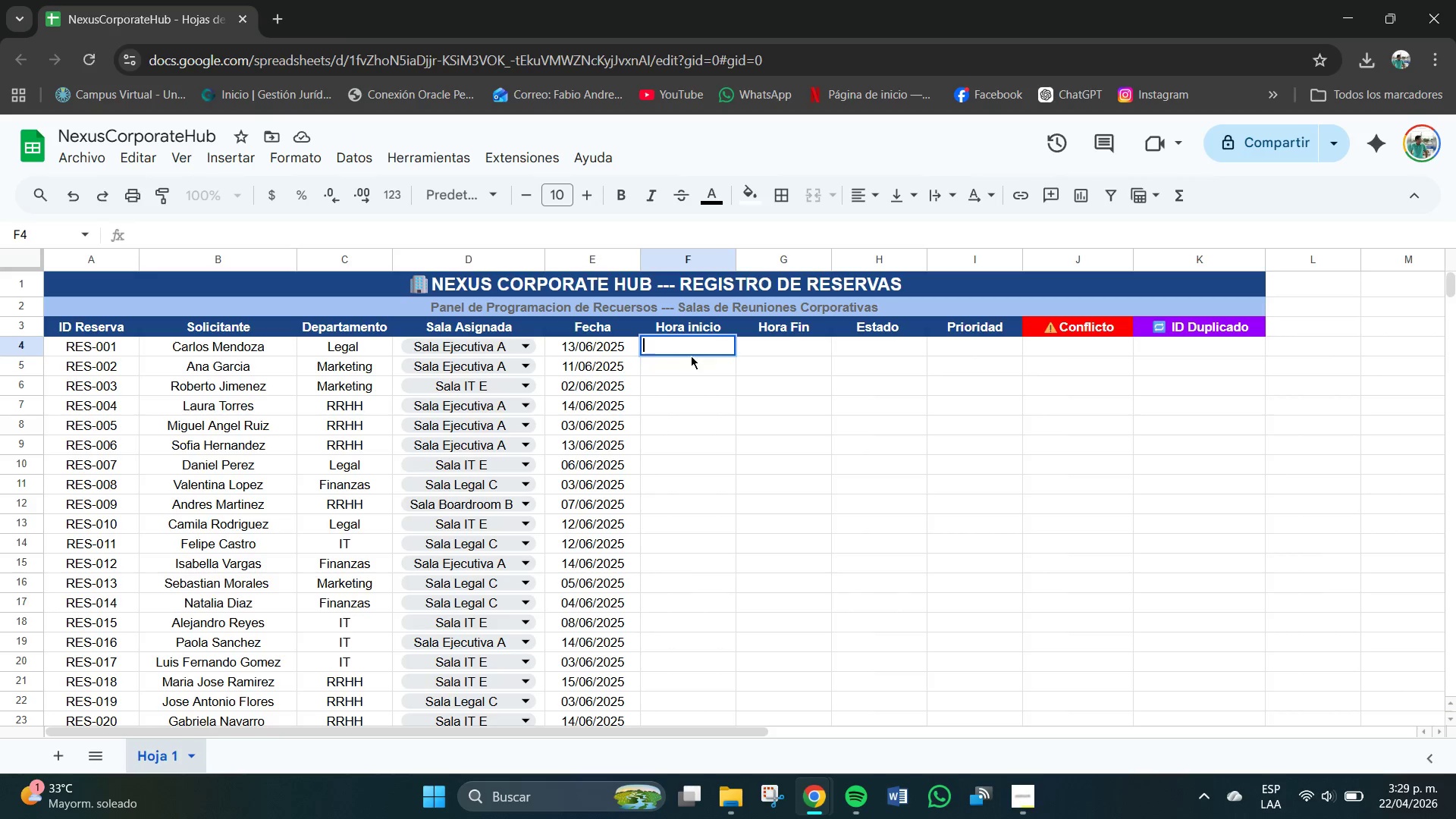 
left_click([750, 381])
 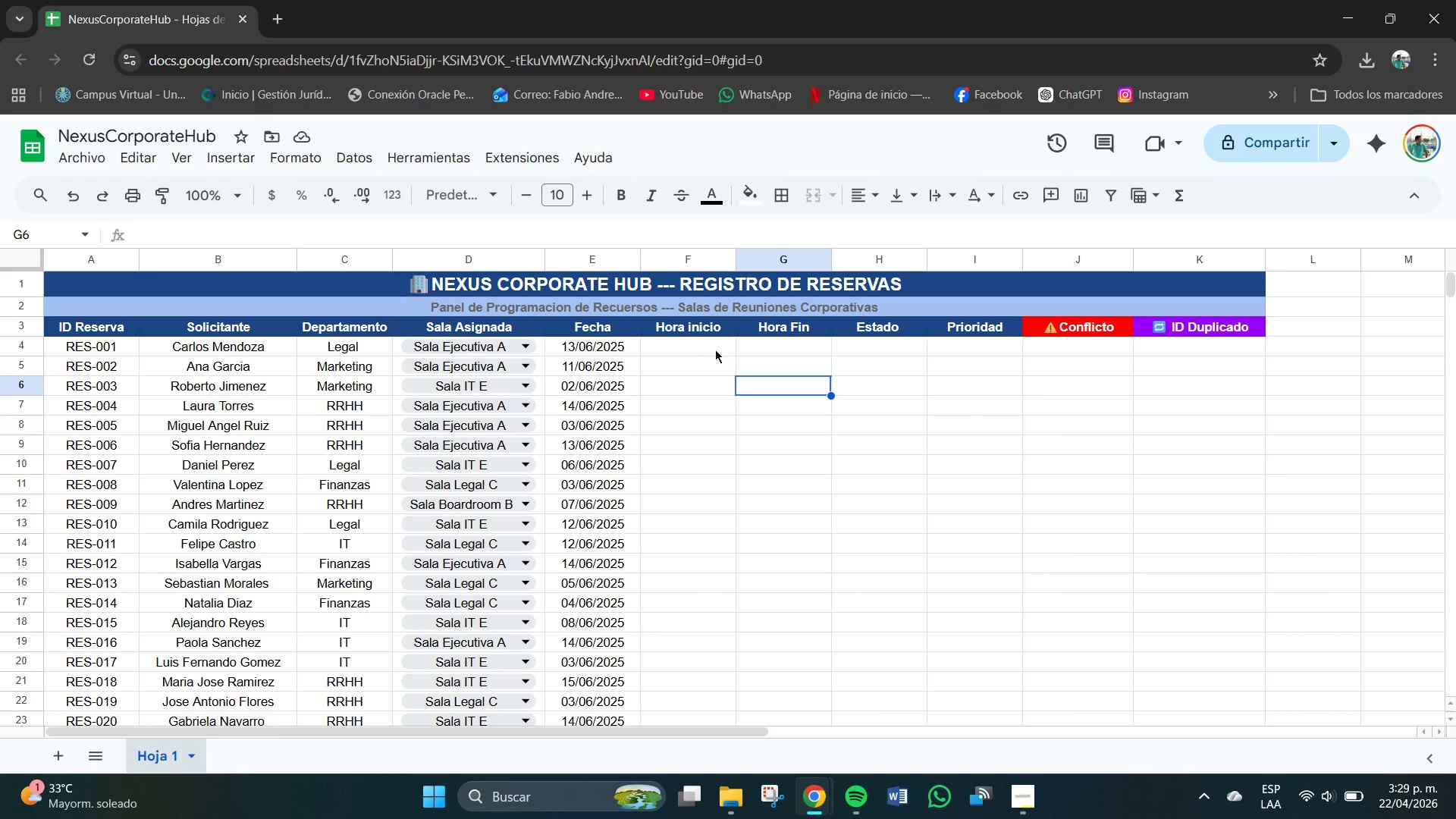 
left_click_drag(start_coordinate=[714, 349], to_coordinate=[697, 655])
 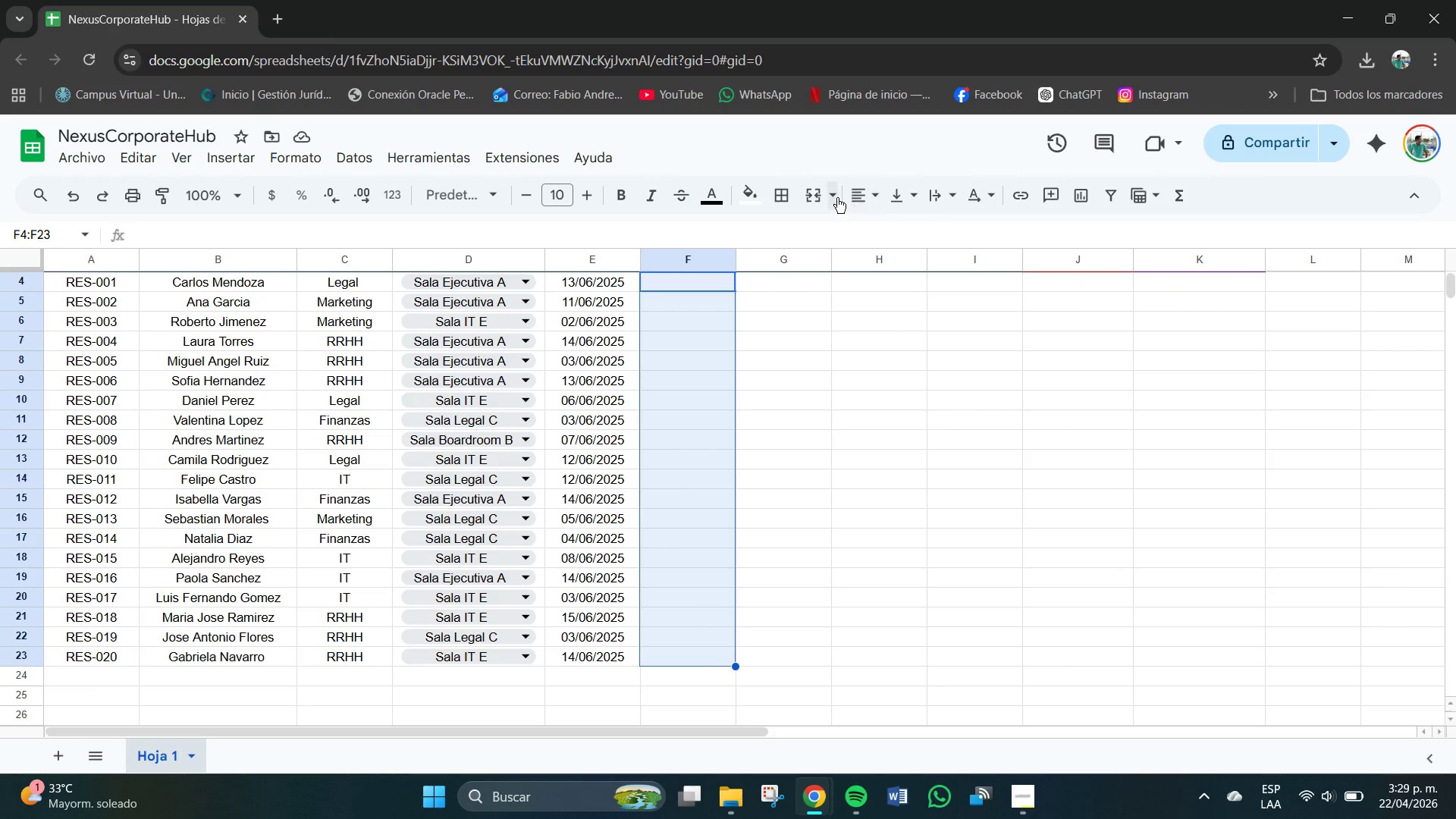 
left_click([854, 193])
 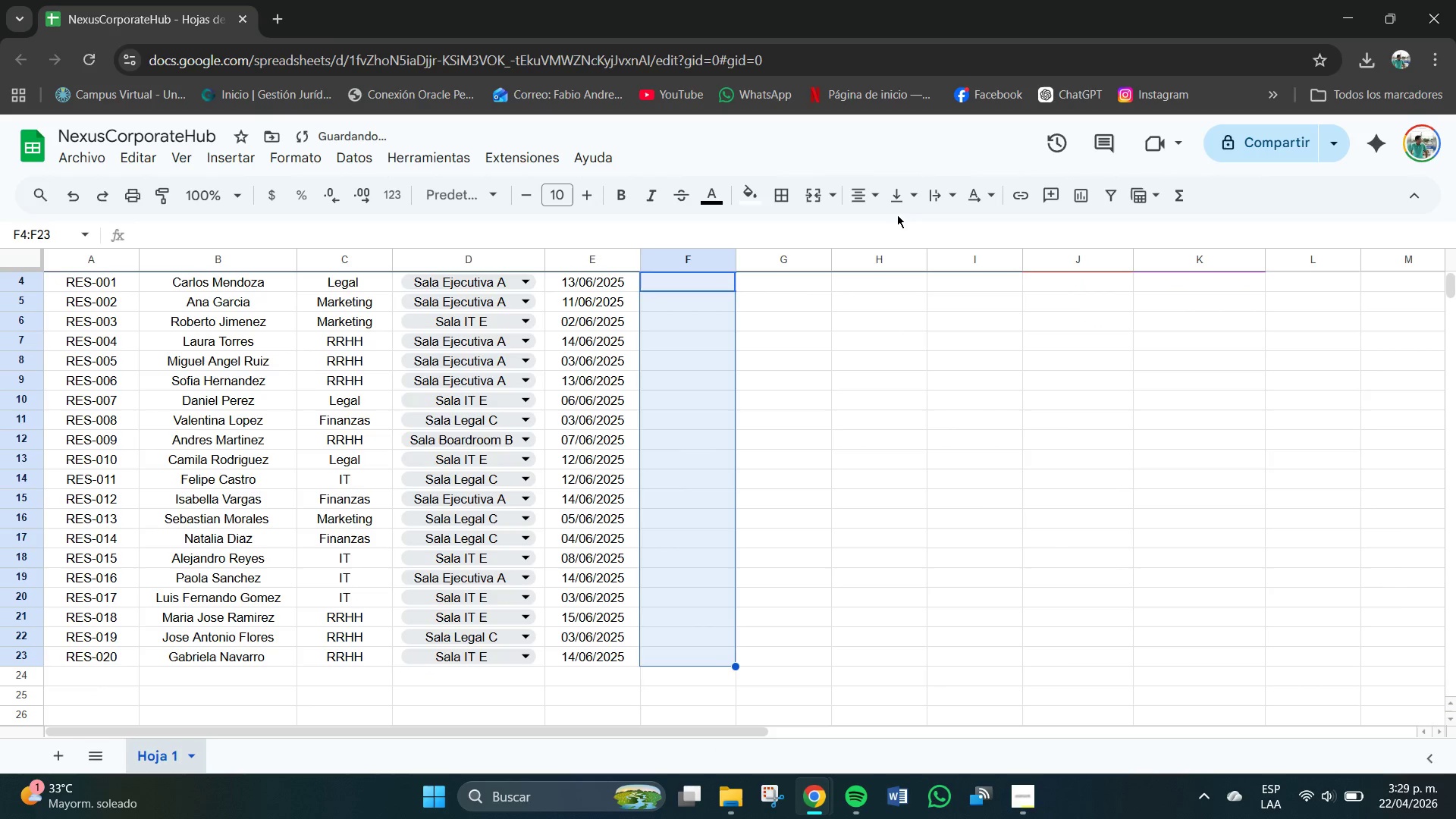 
double_click([904, 183])
 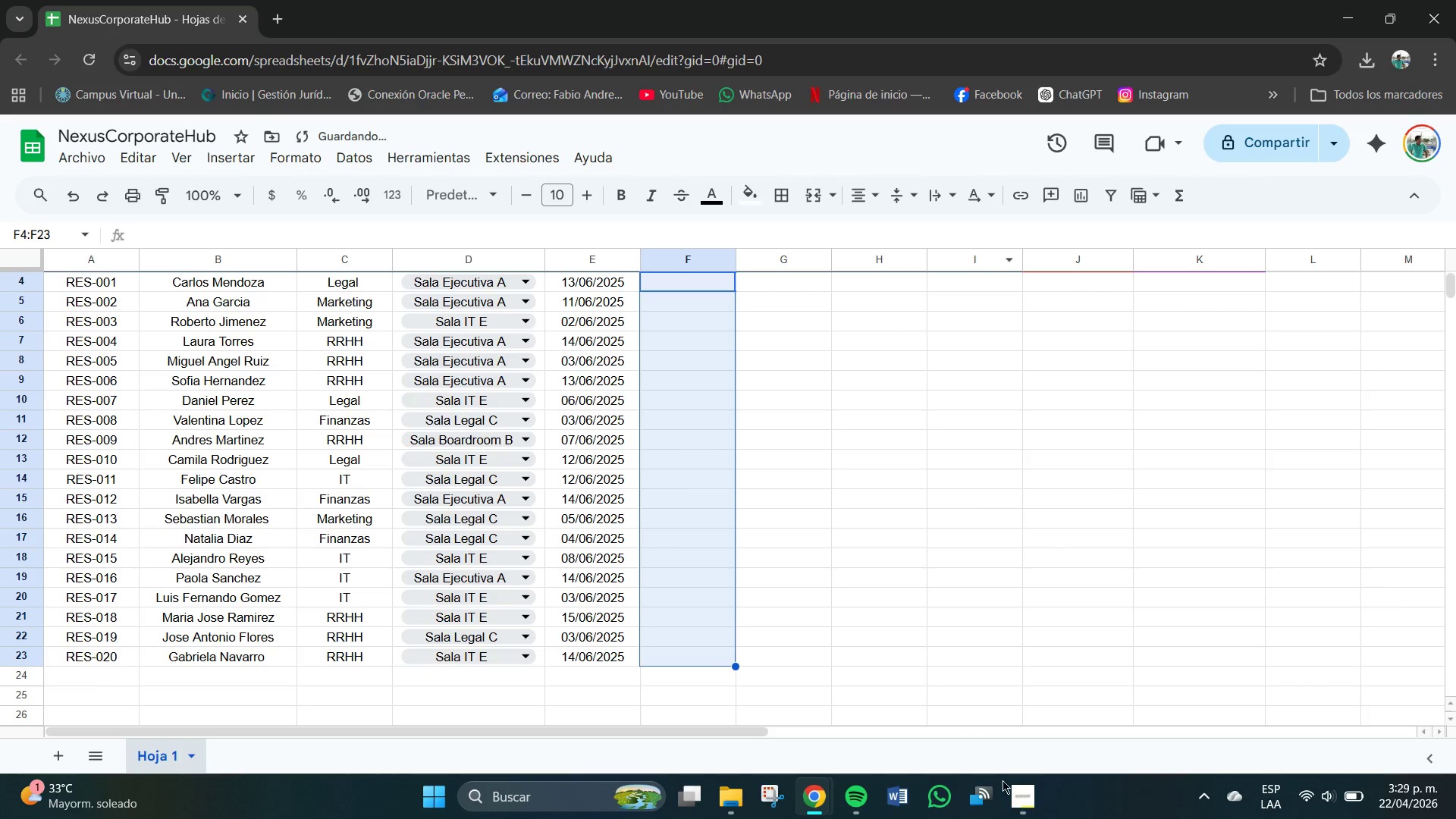 
left_click([1015, 797])